 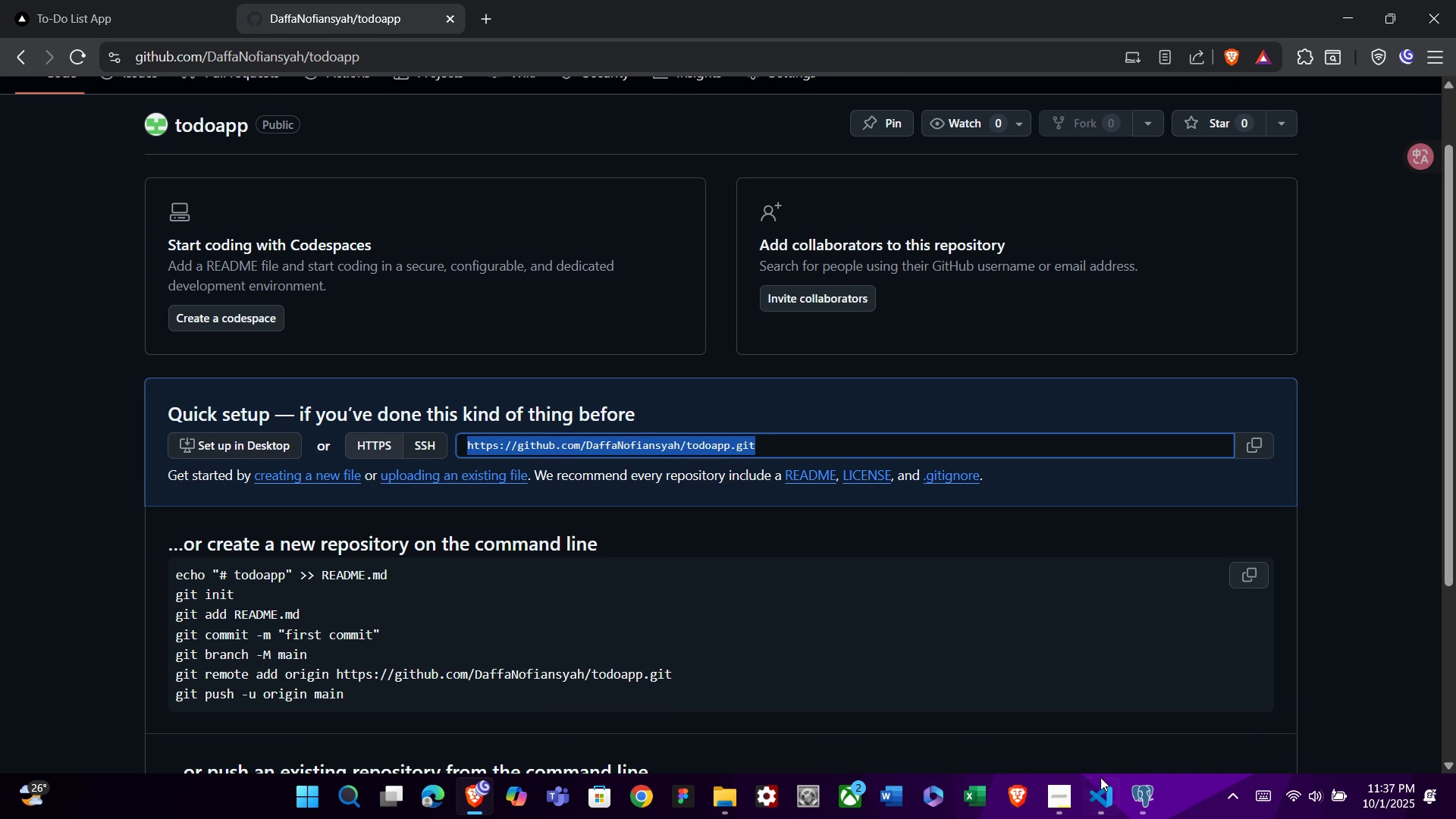 
left_click([1098, 786])
 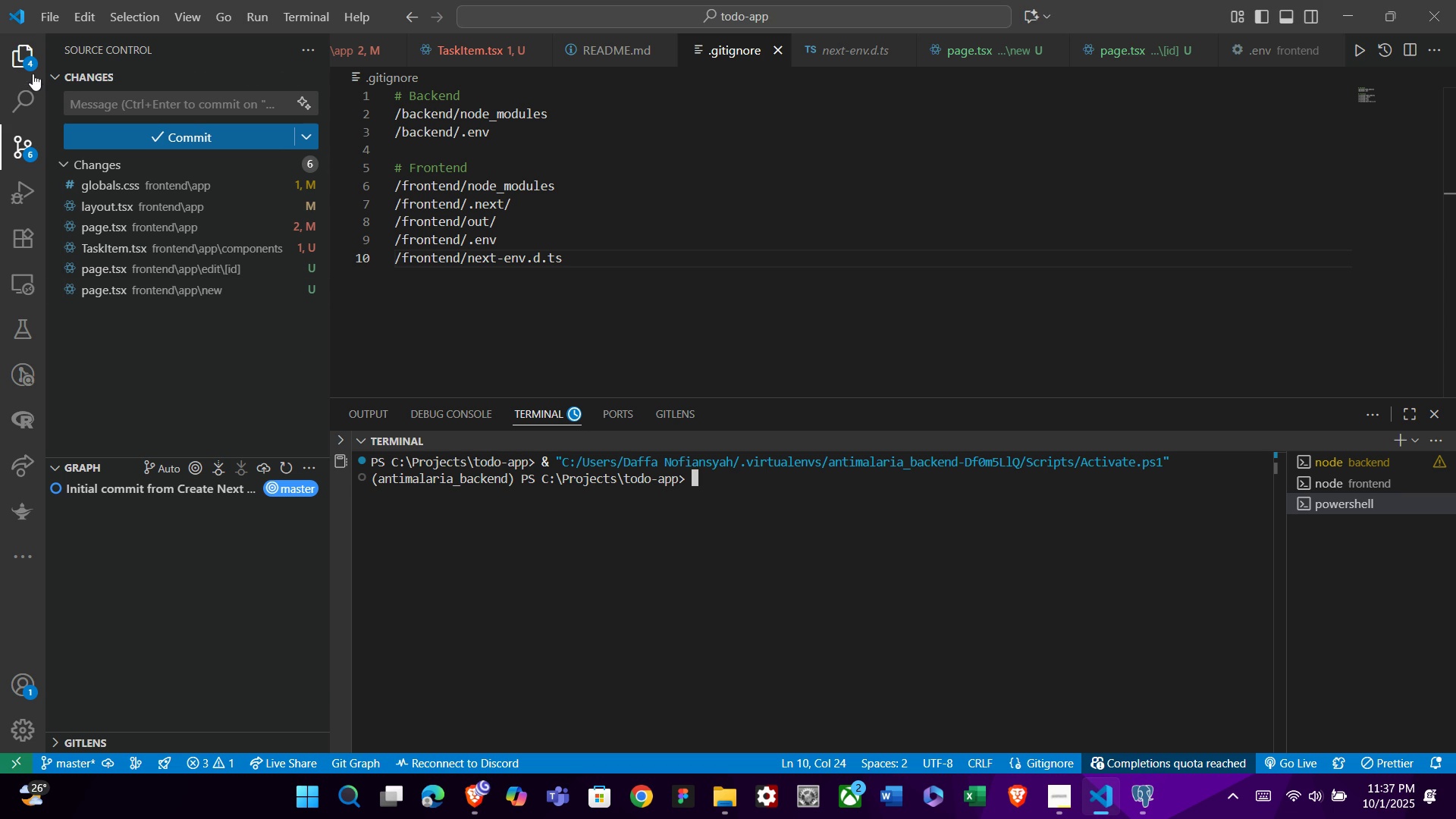 
left_click([27, 64])
 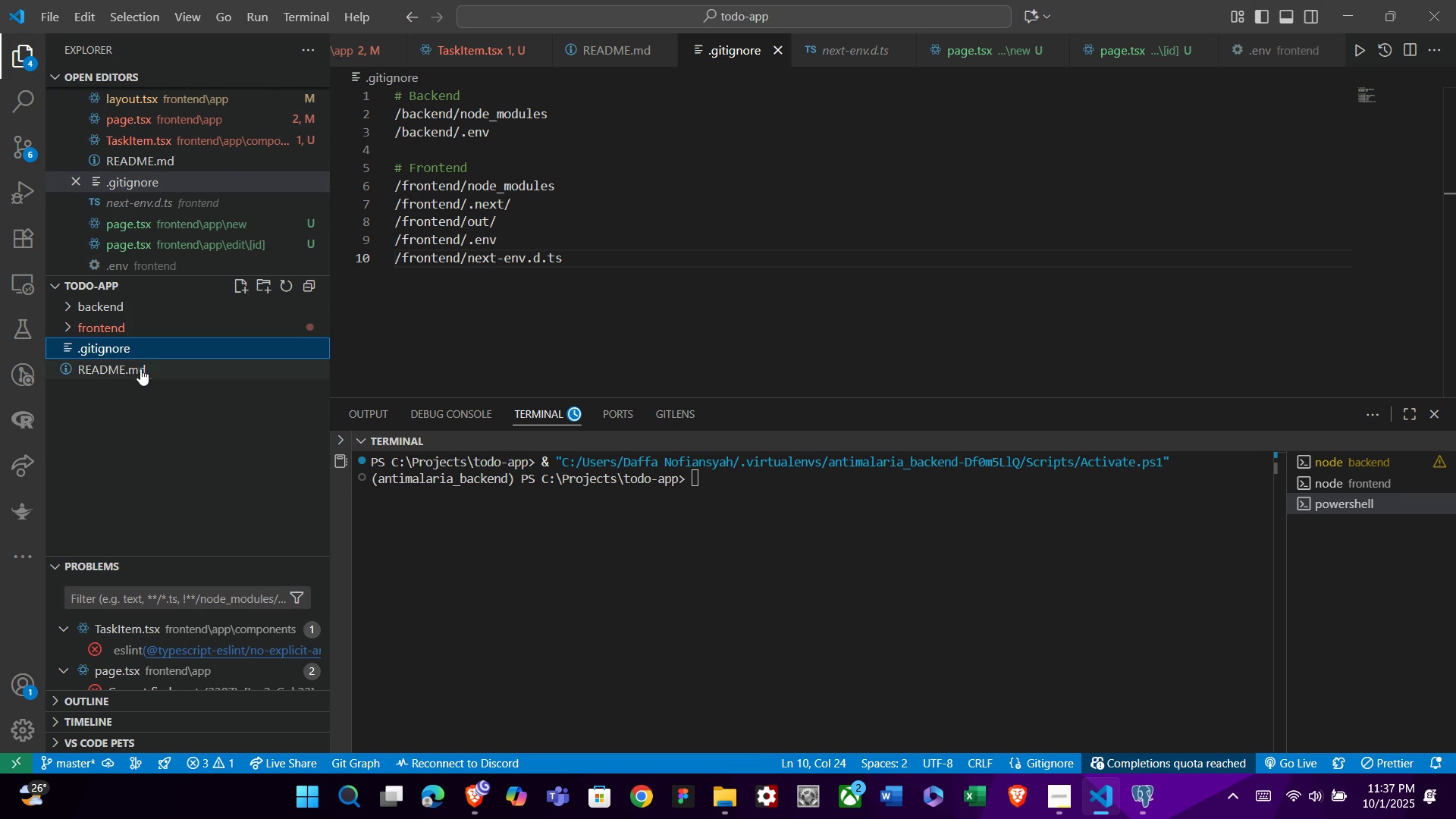 
left_click([140, 369])
 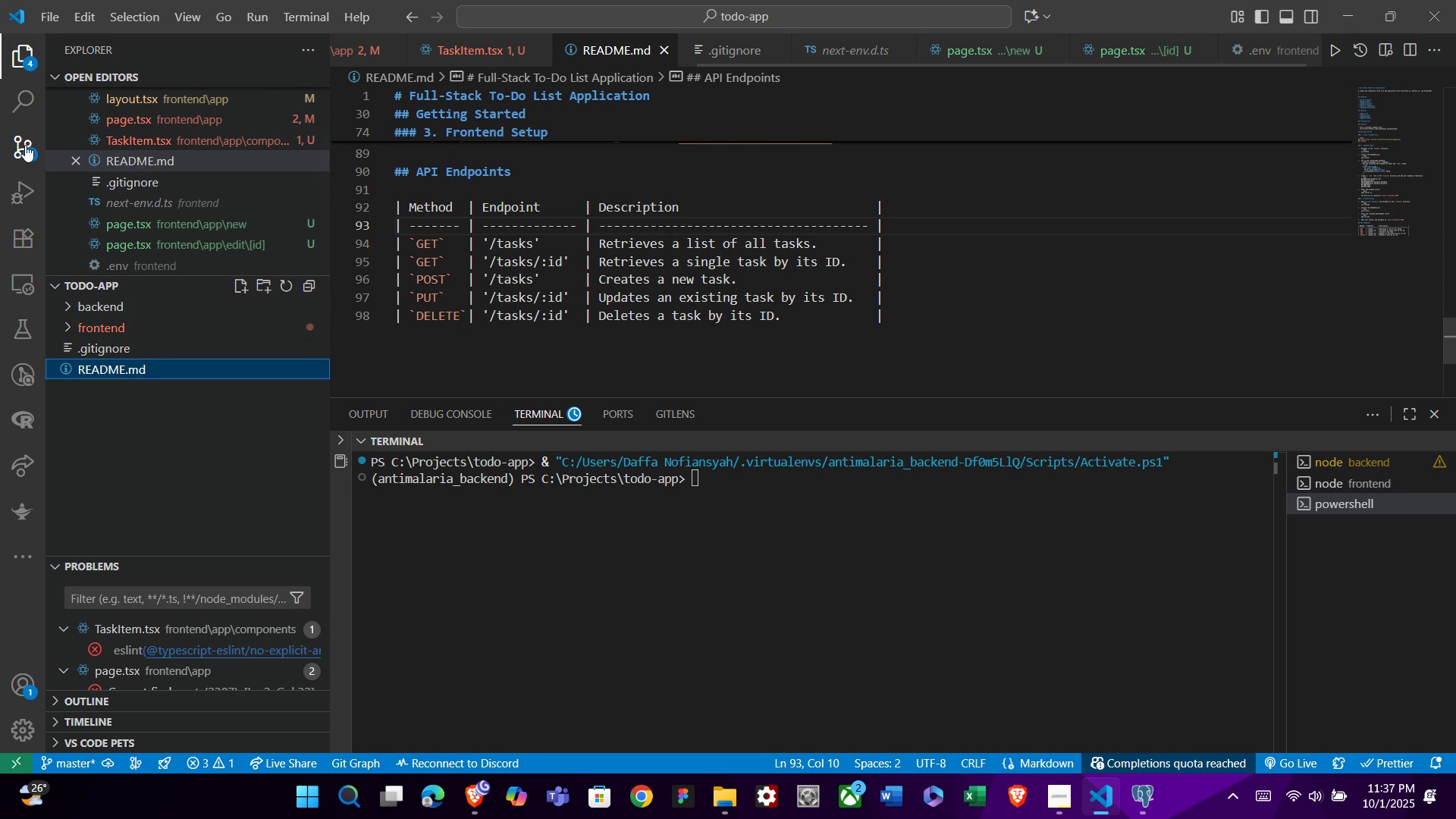 
left_click([25, 145])
 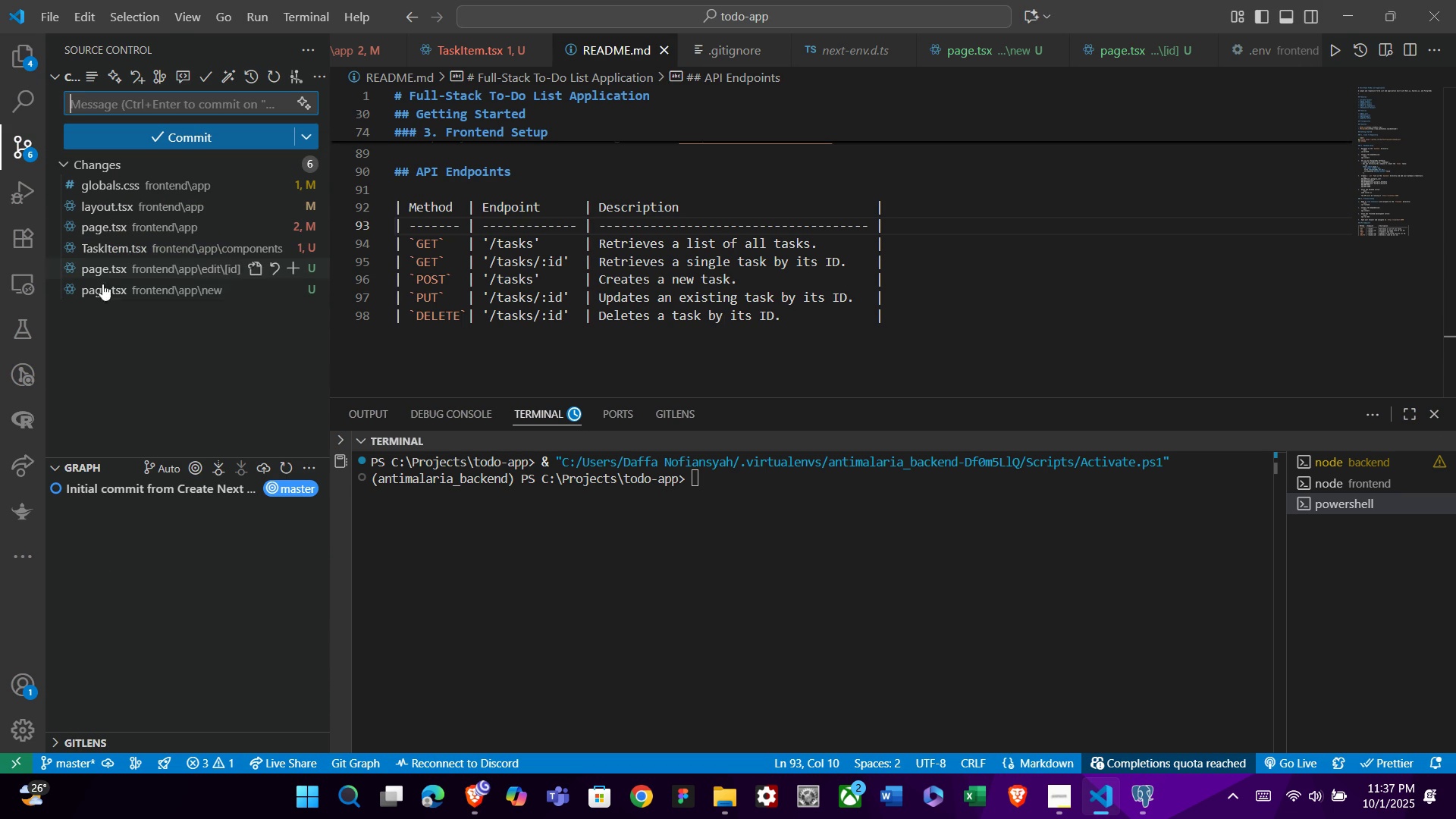 
wait(8.21)
 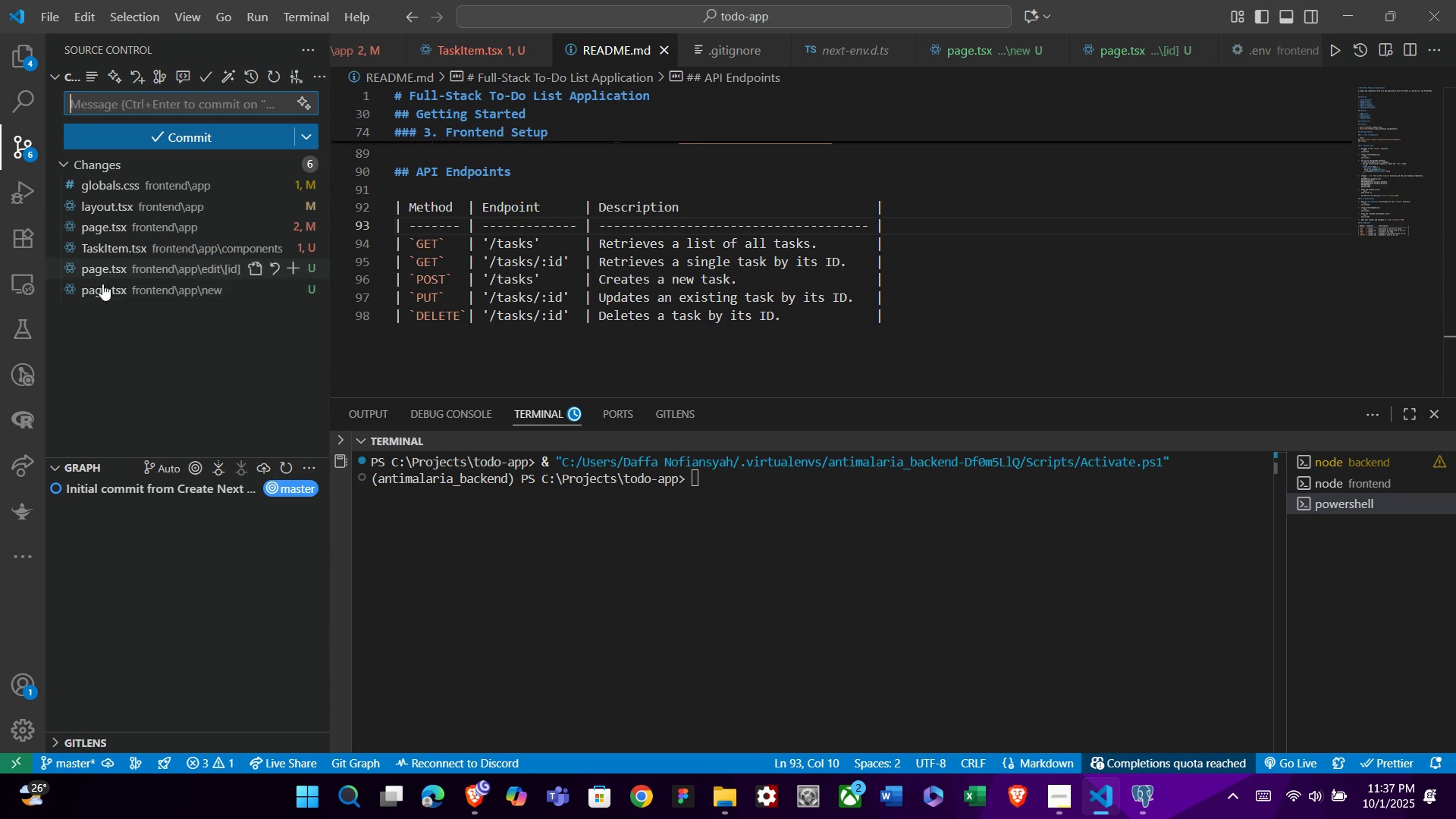 
left_click([22, 64])
 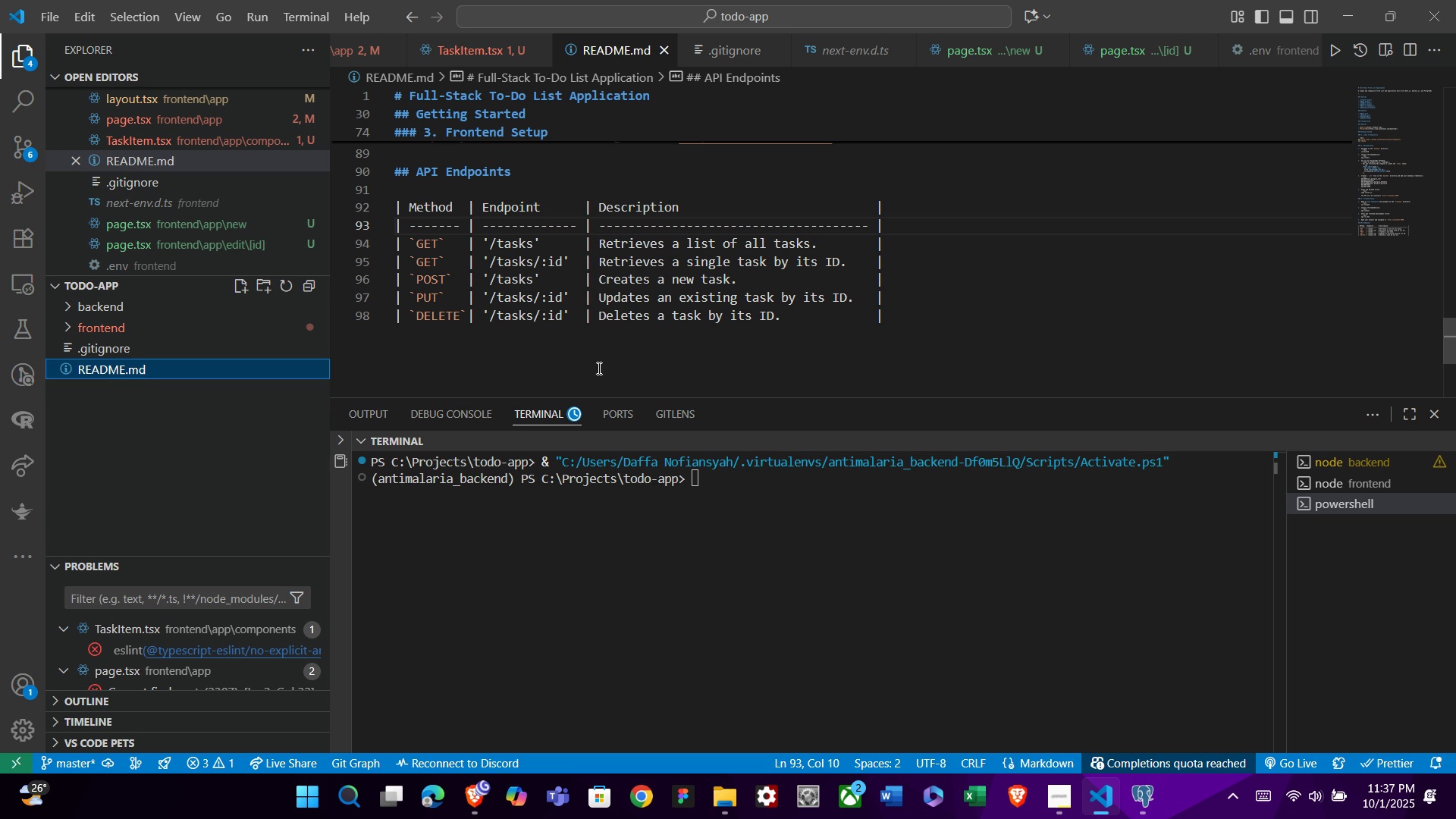 
left_click([639, 351])